 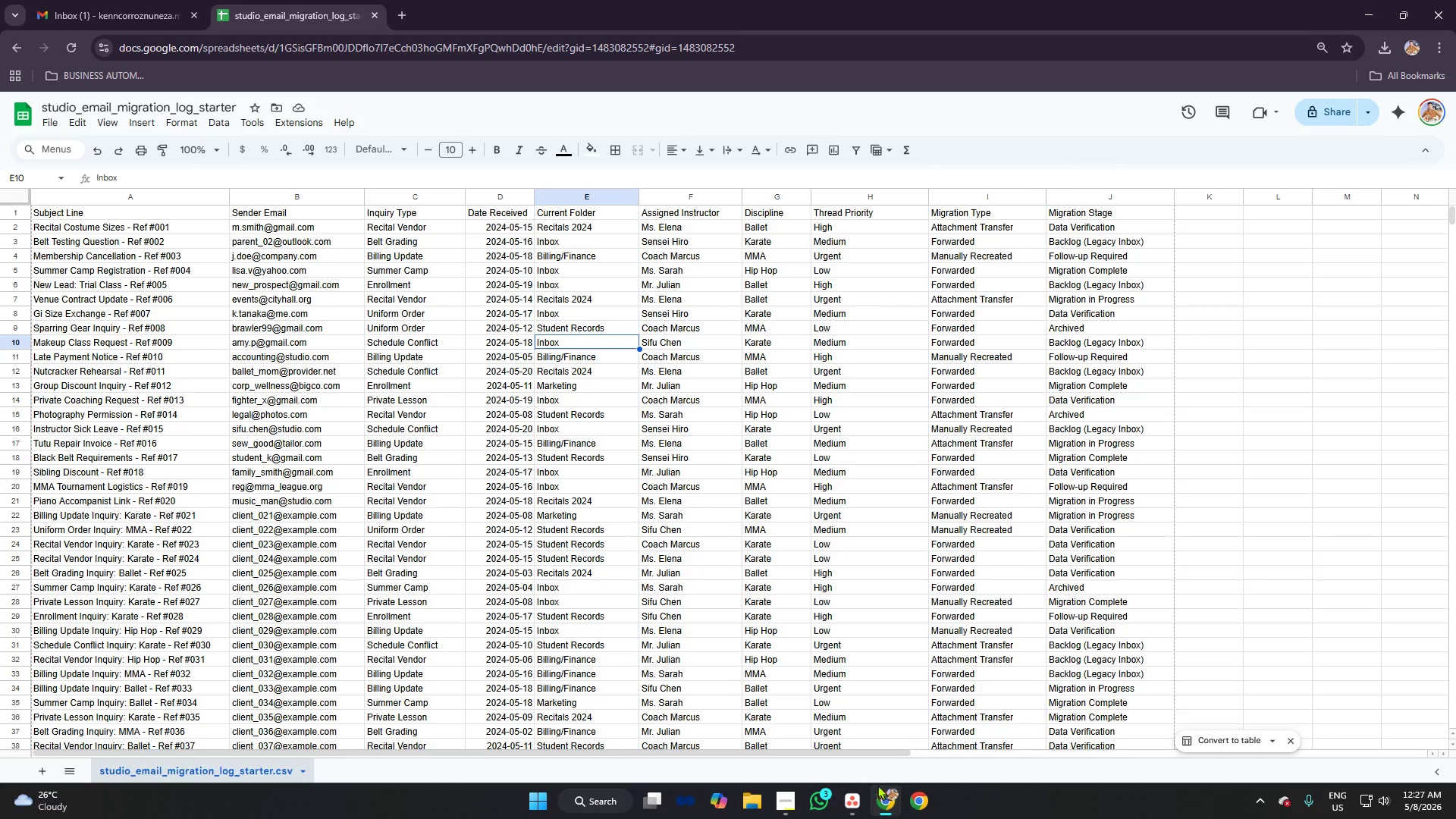 
key(Alt+AltLeft)
 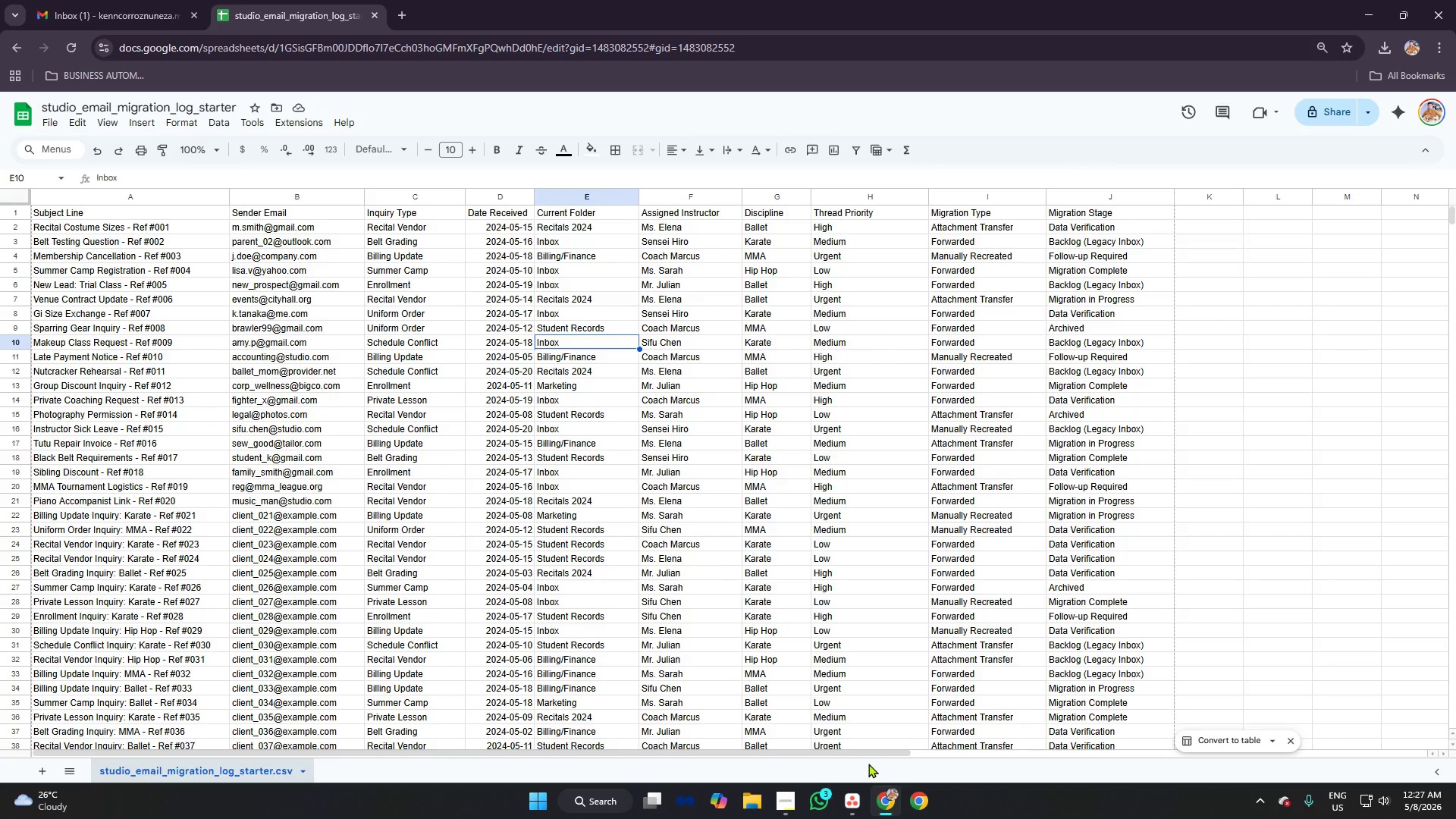 
key(Alt+Tab)
 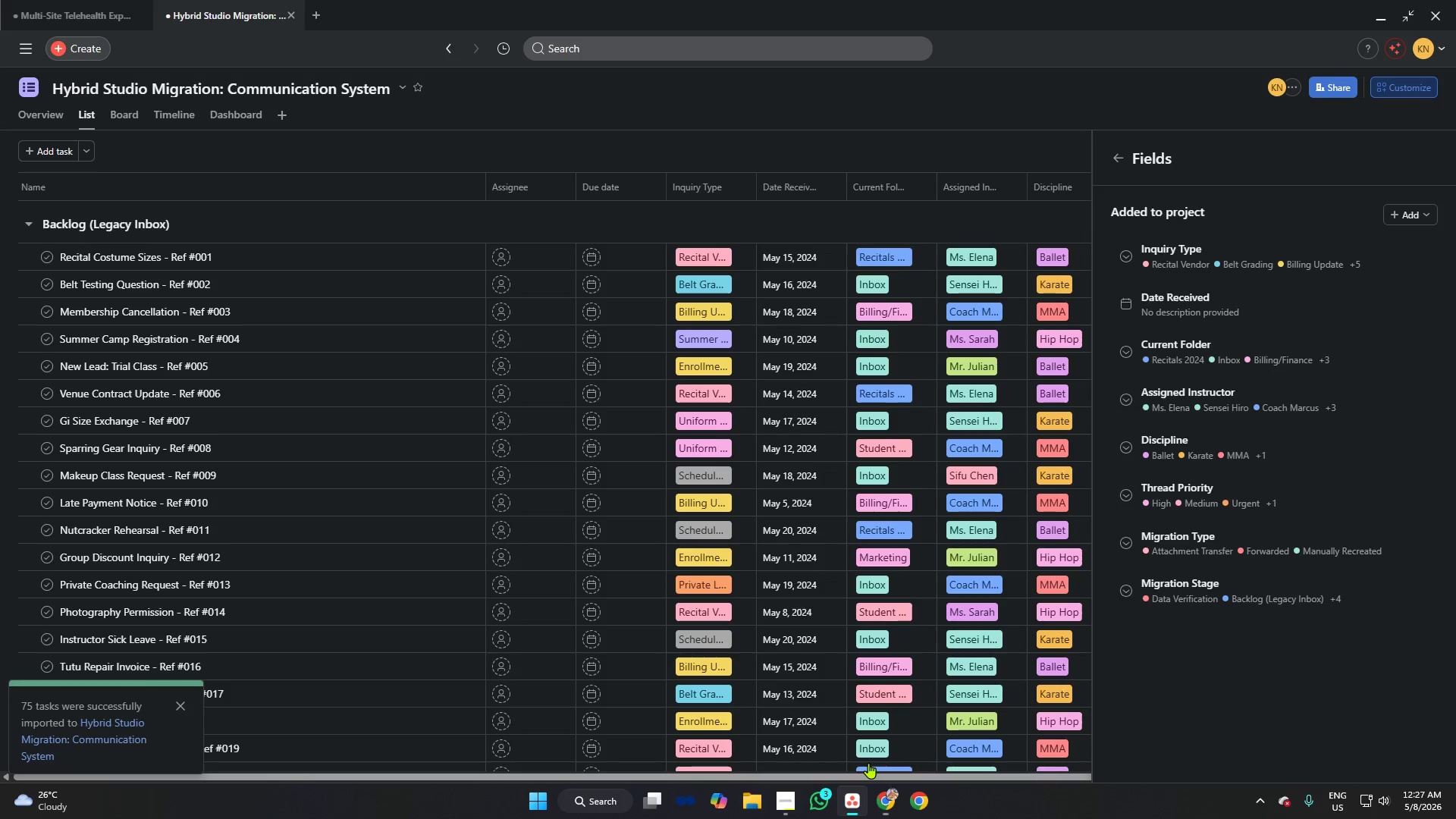 
key(Alt+AltLeft)
 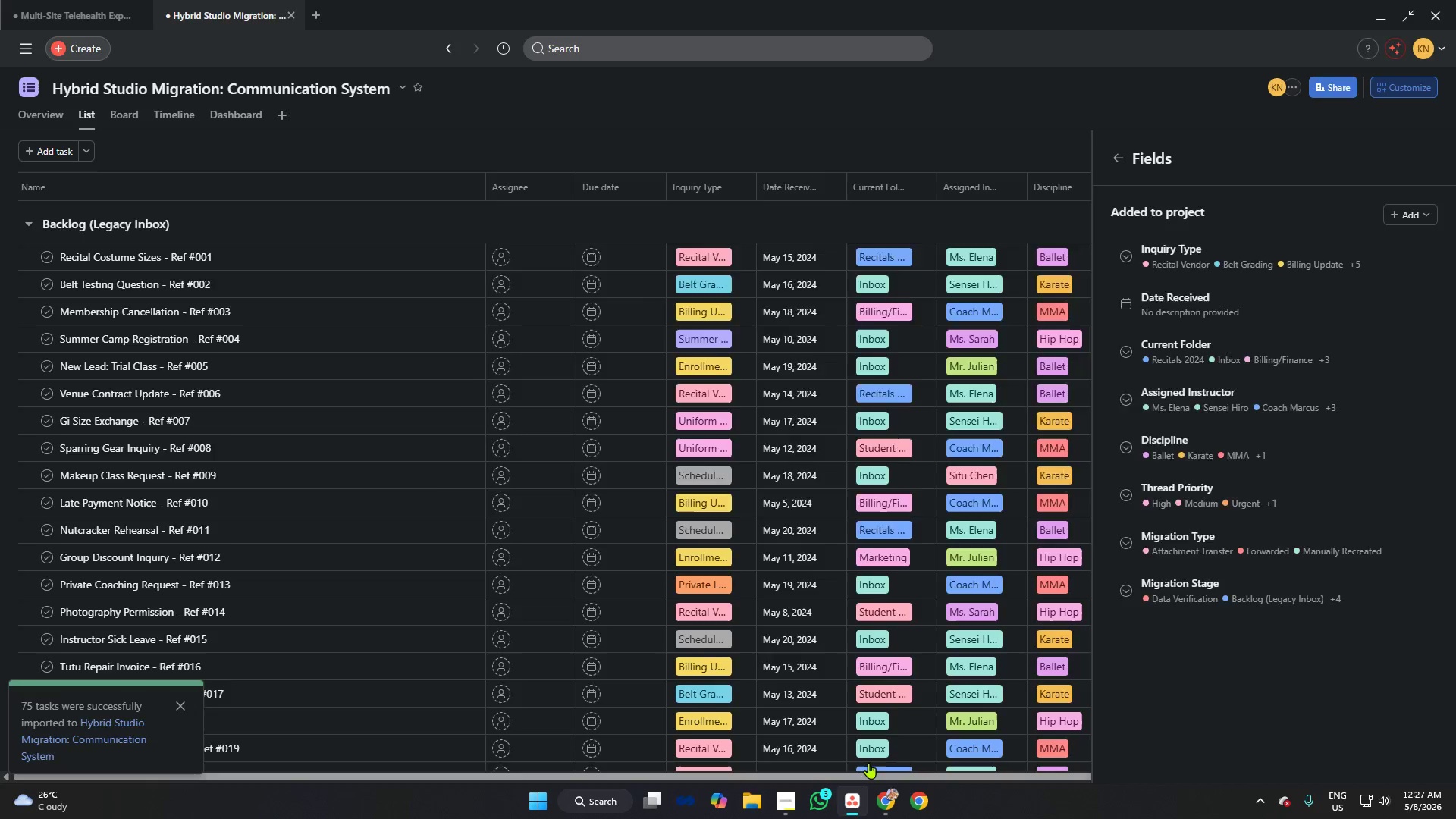 
key(Alt+Tab)
 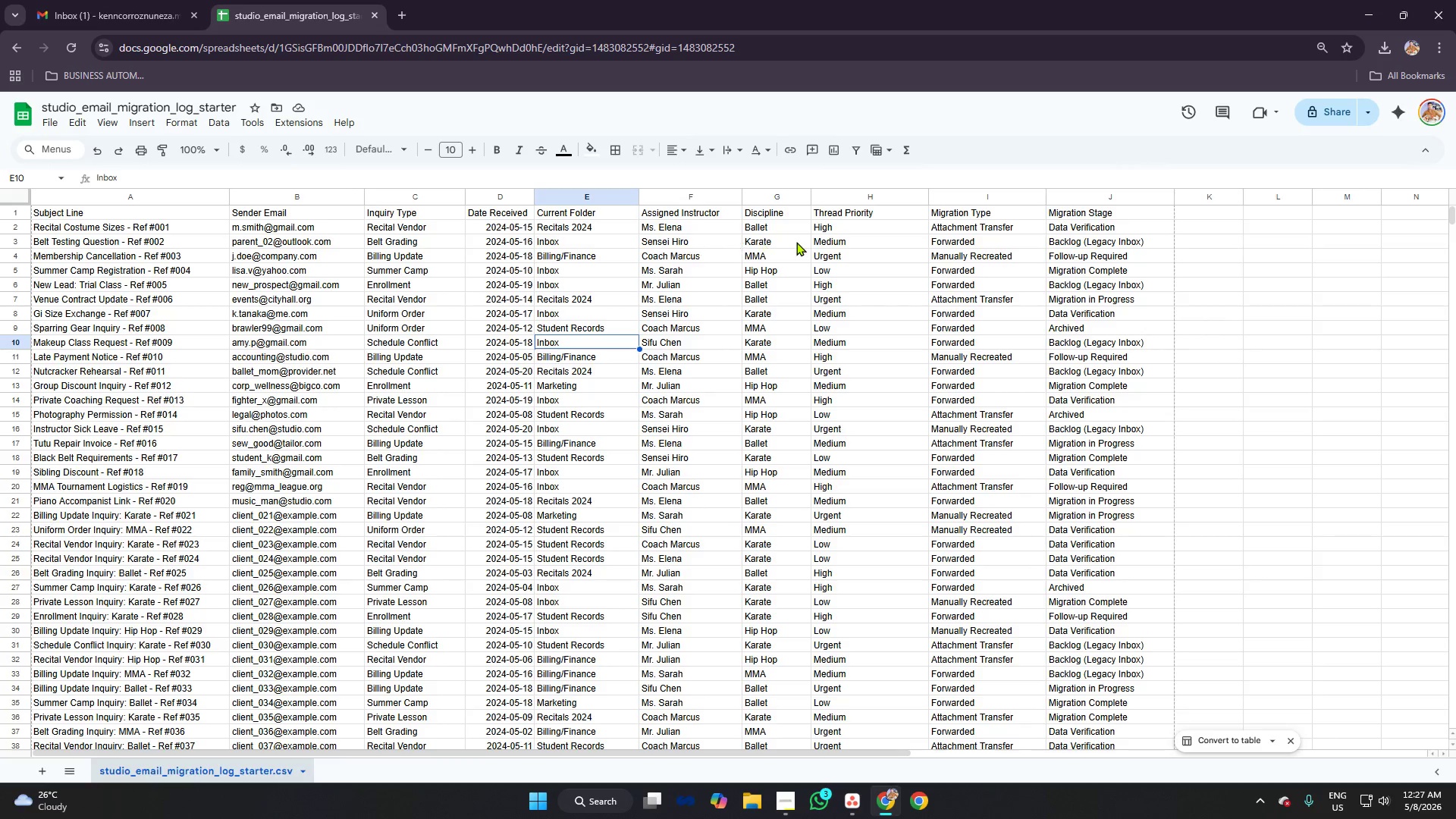 
key(Alt+AltLeft)
 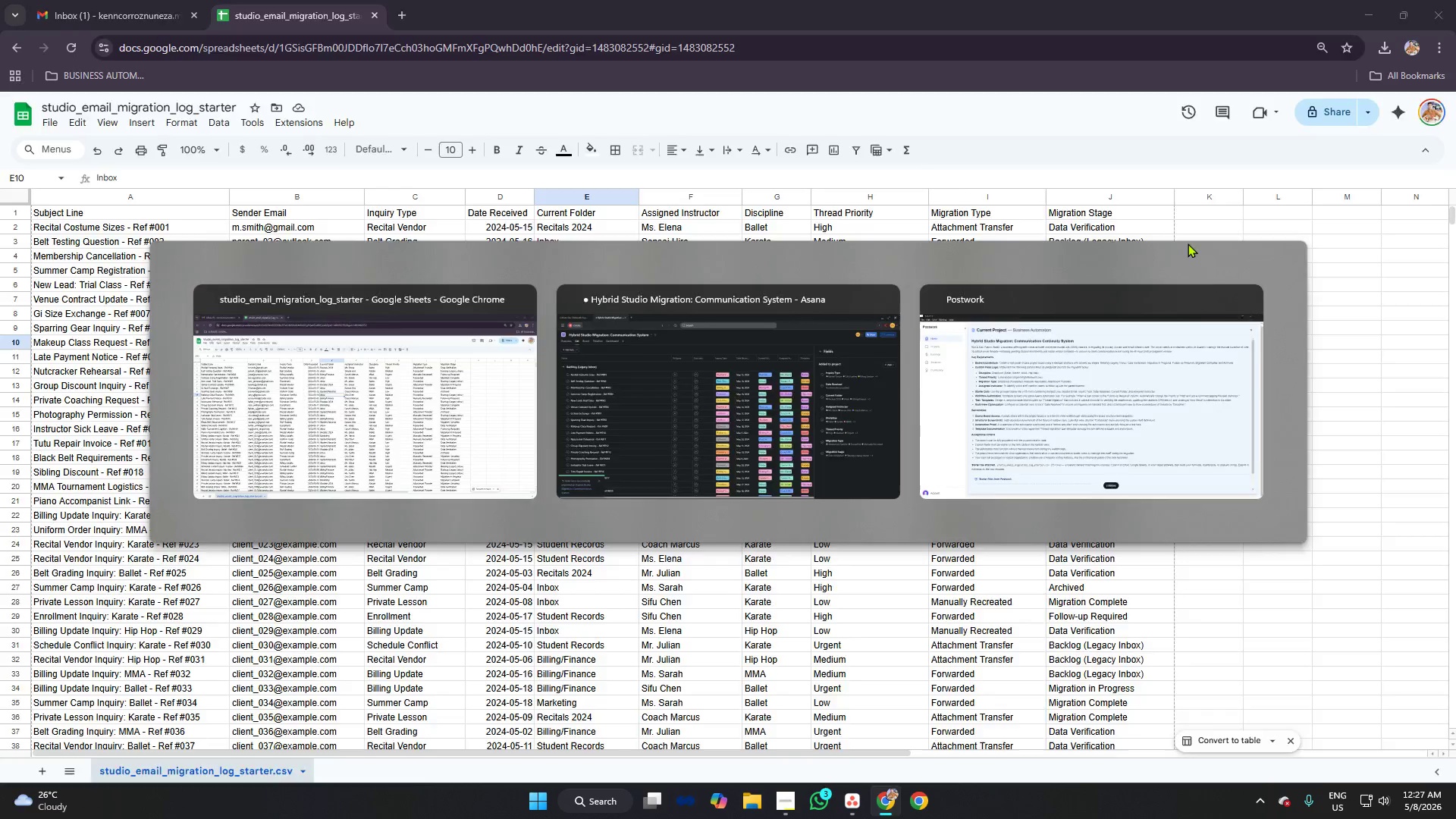 
key(Alt+Tab)
 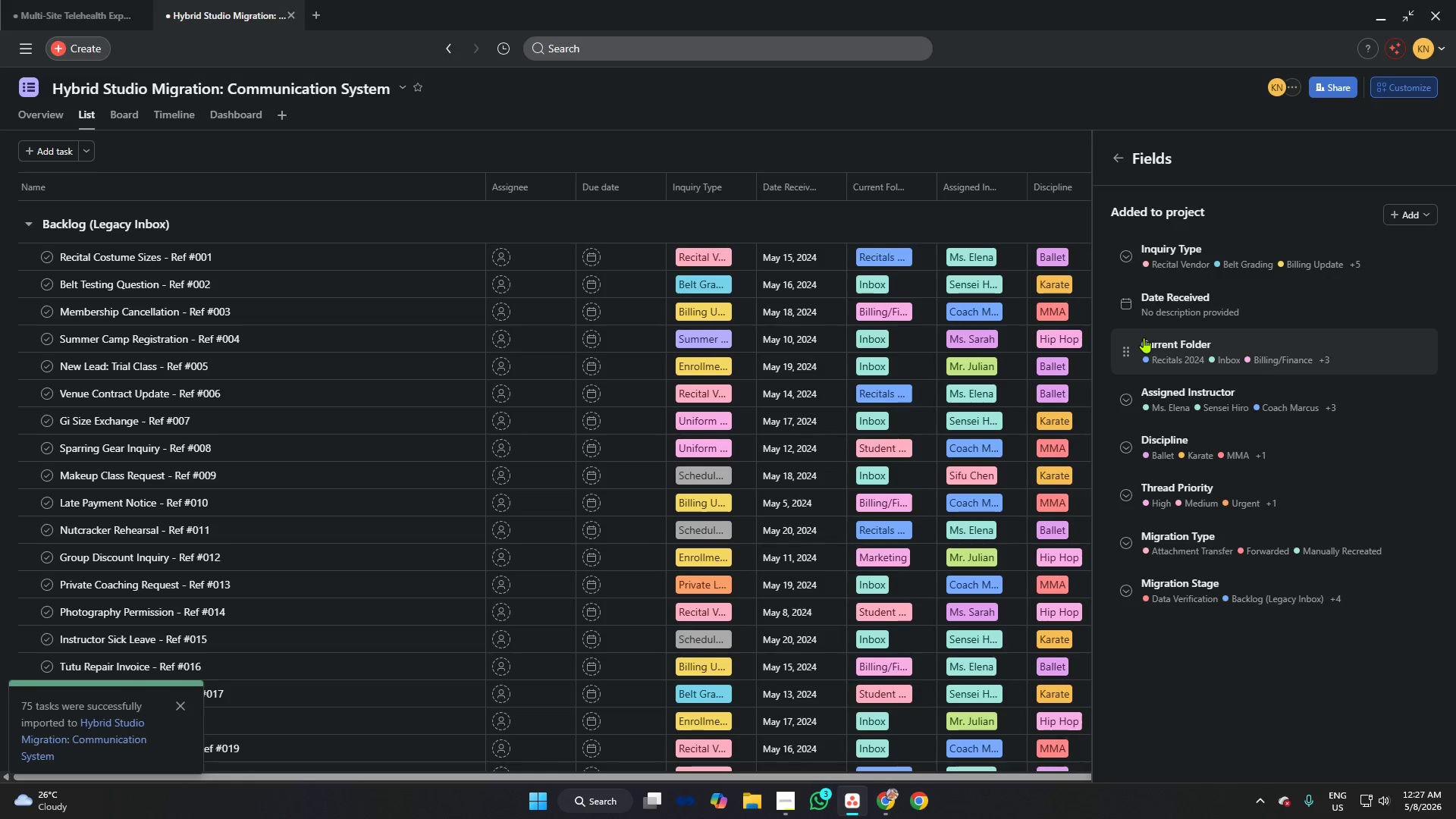 
key(Alt+AltLeft)
 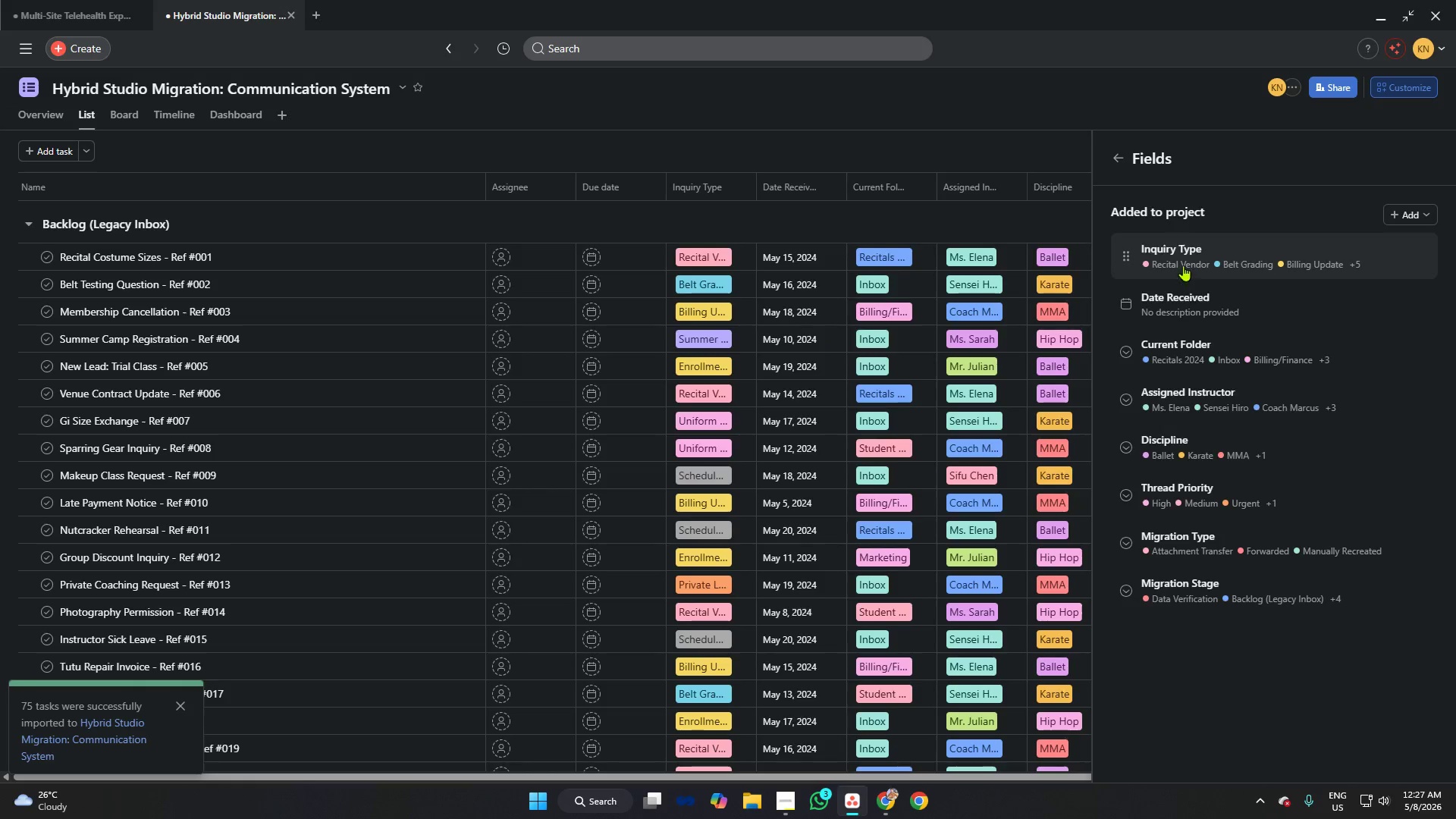 
key(Alt+Tab)
 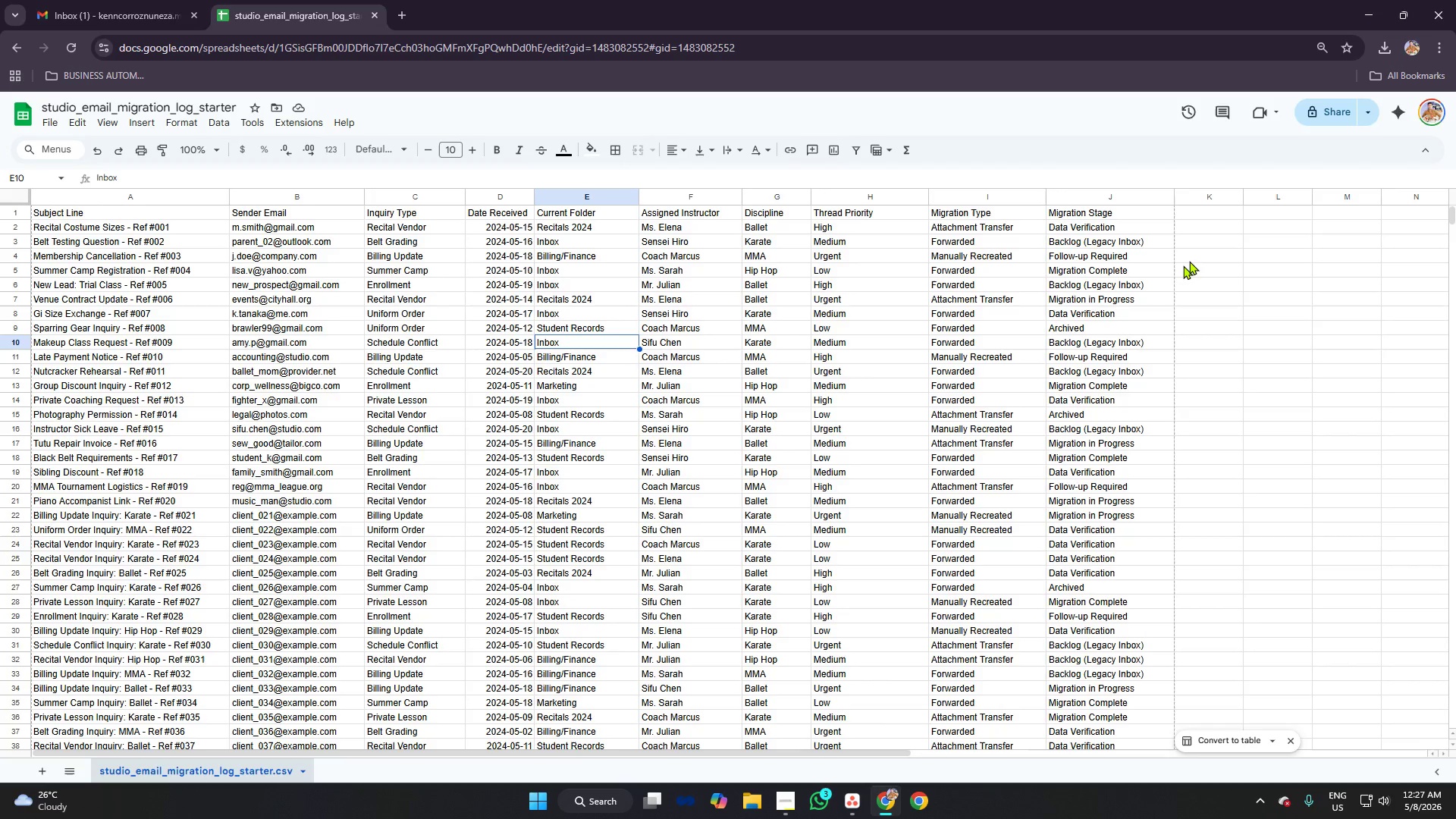 
key(Alt+AltLeft)
 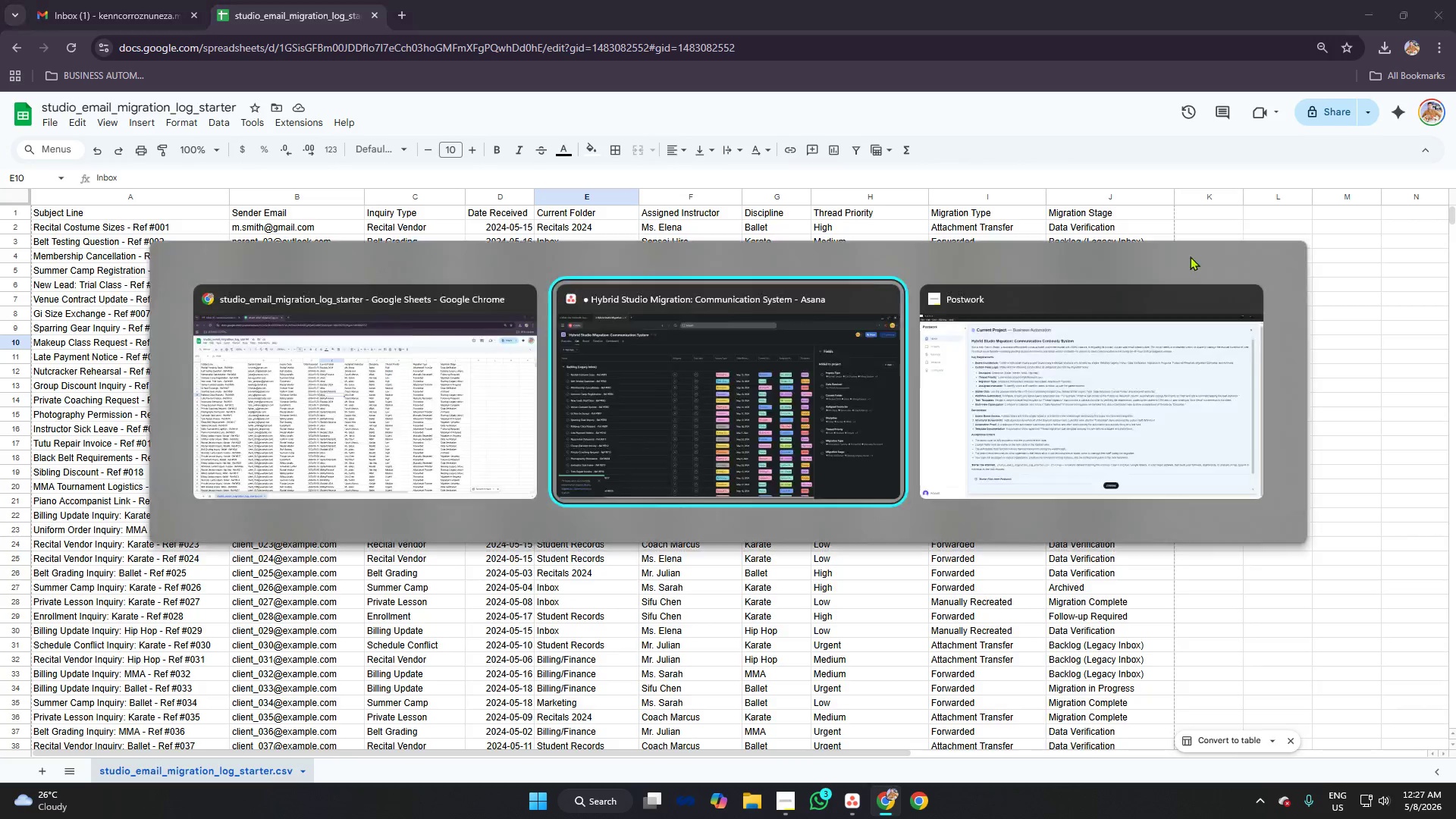 
key(Alt+Tab)
 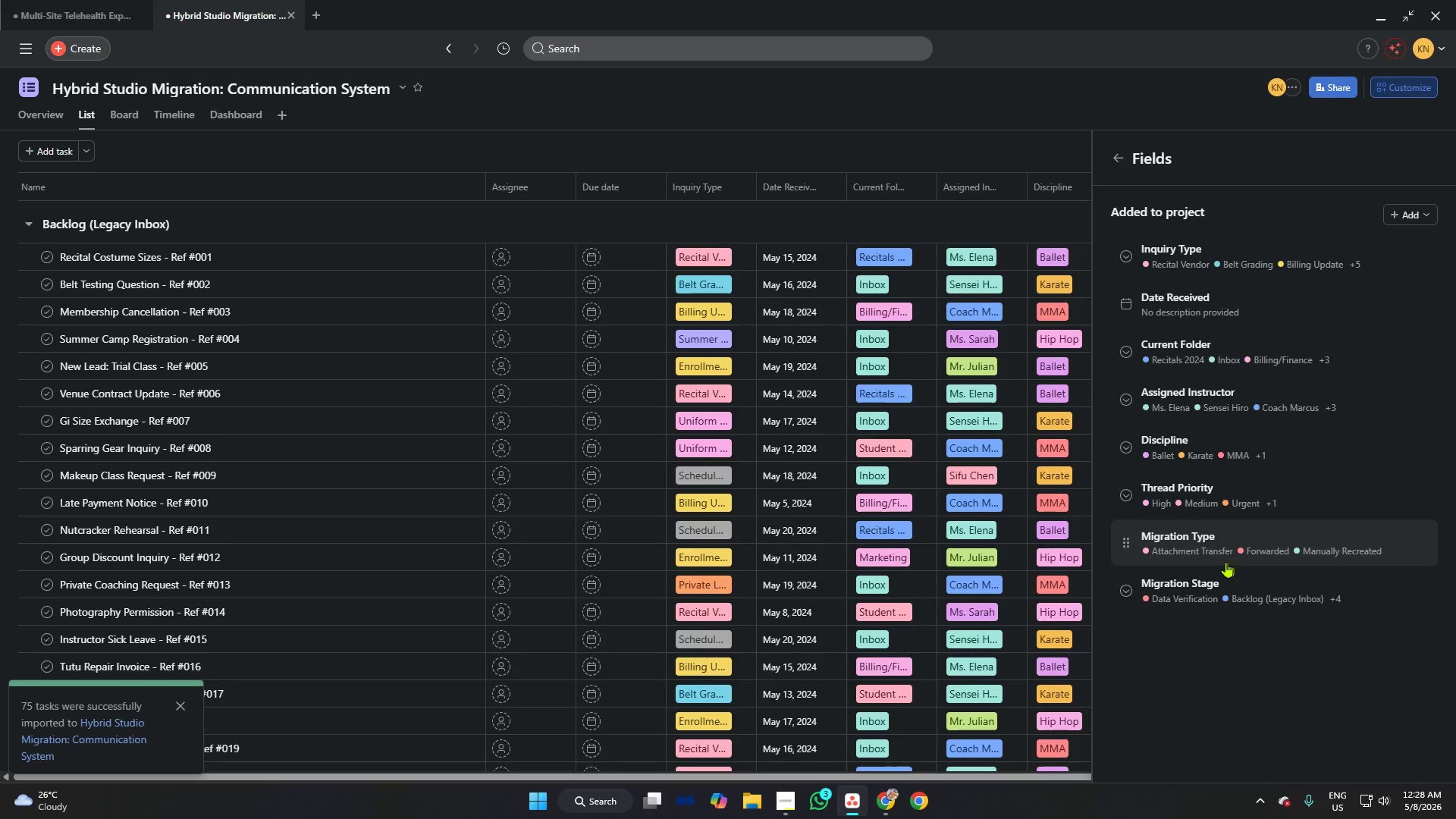 
wait(5.31)
 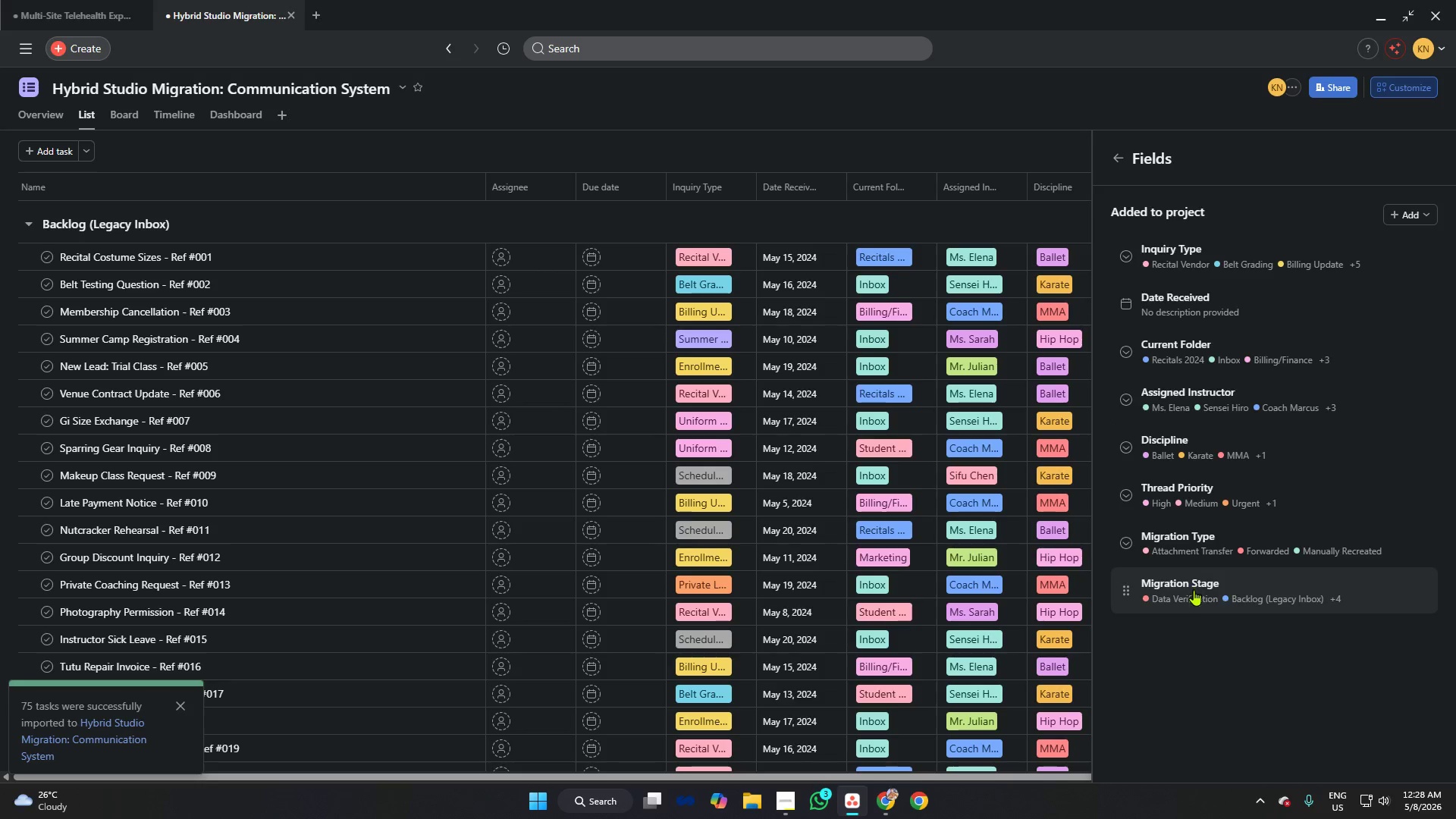 
key(Alt+AltLeft)
 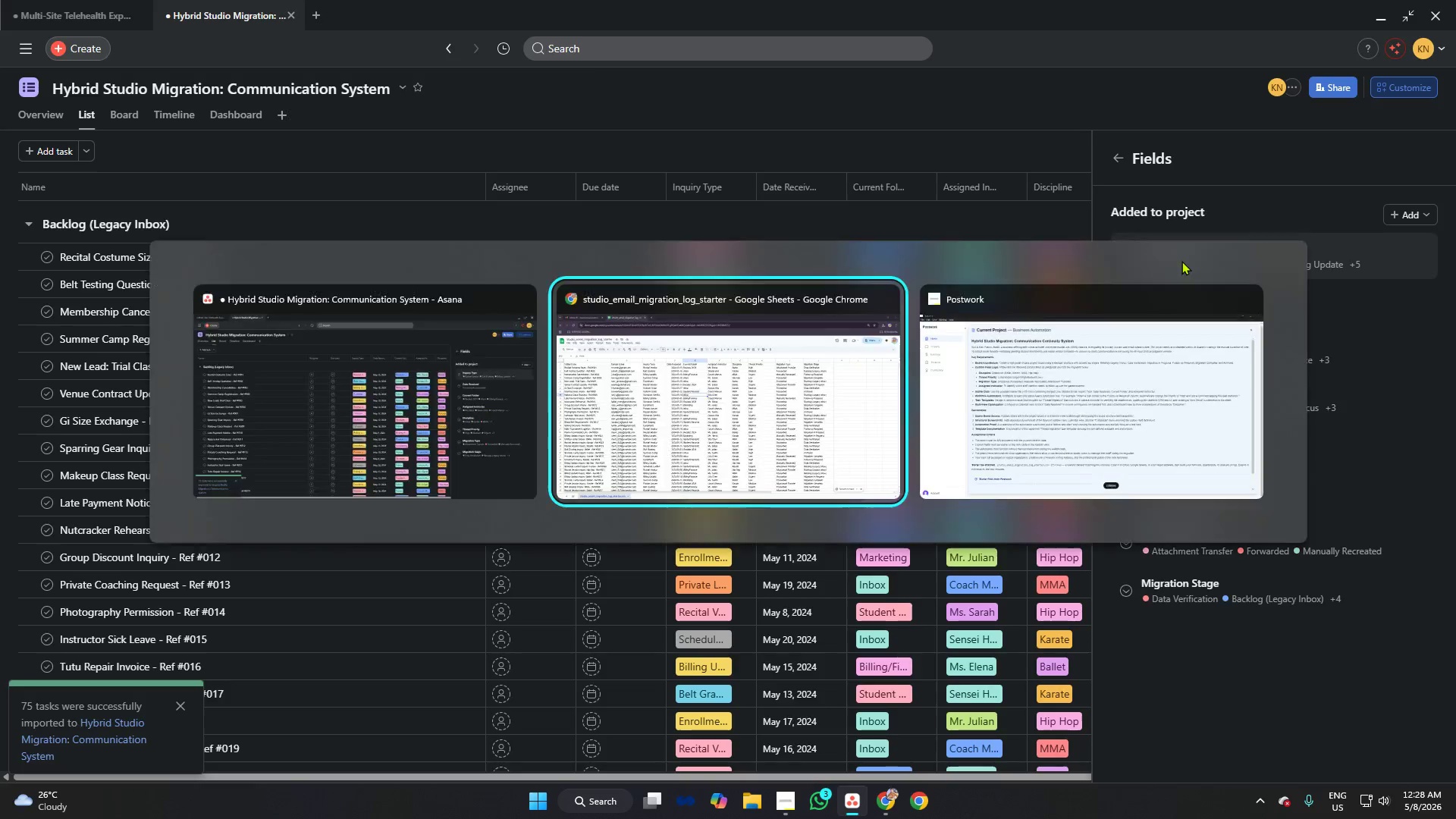 
key(Alt+Tab)
 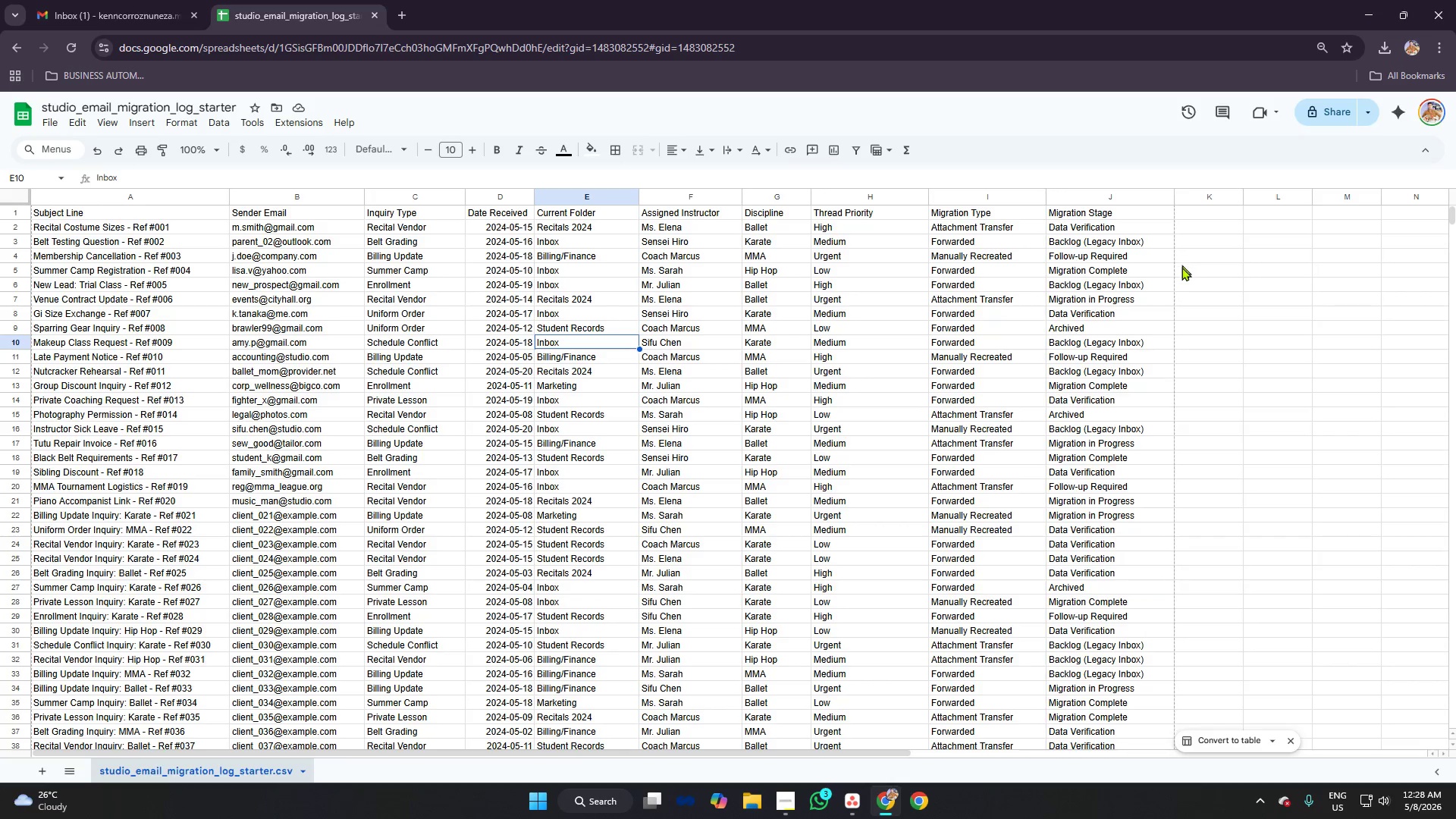 
key(Alt+AltLeft)
 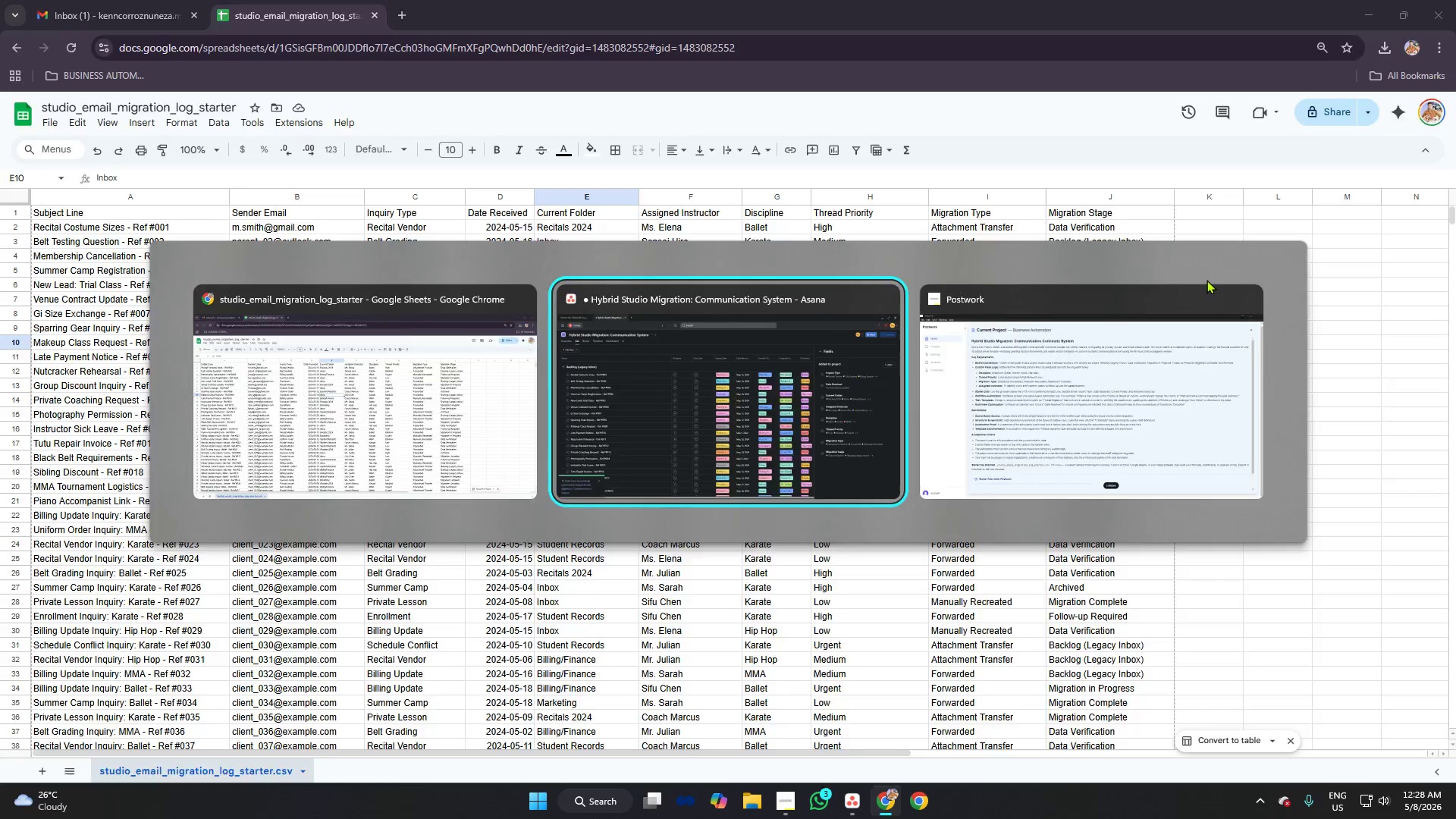 
key(Alt+Tab)
 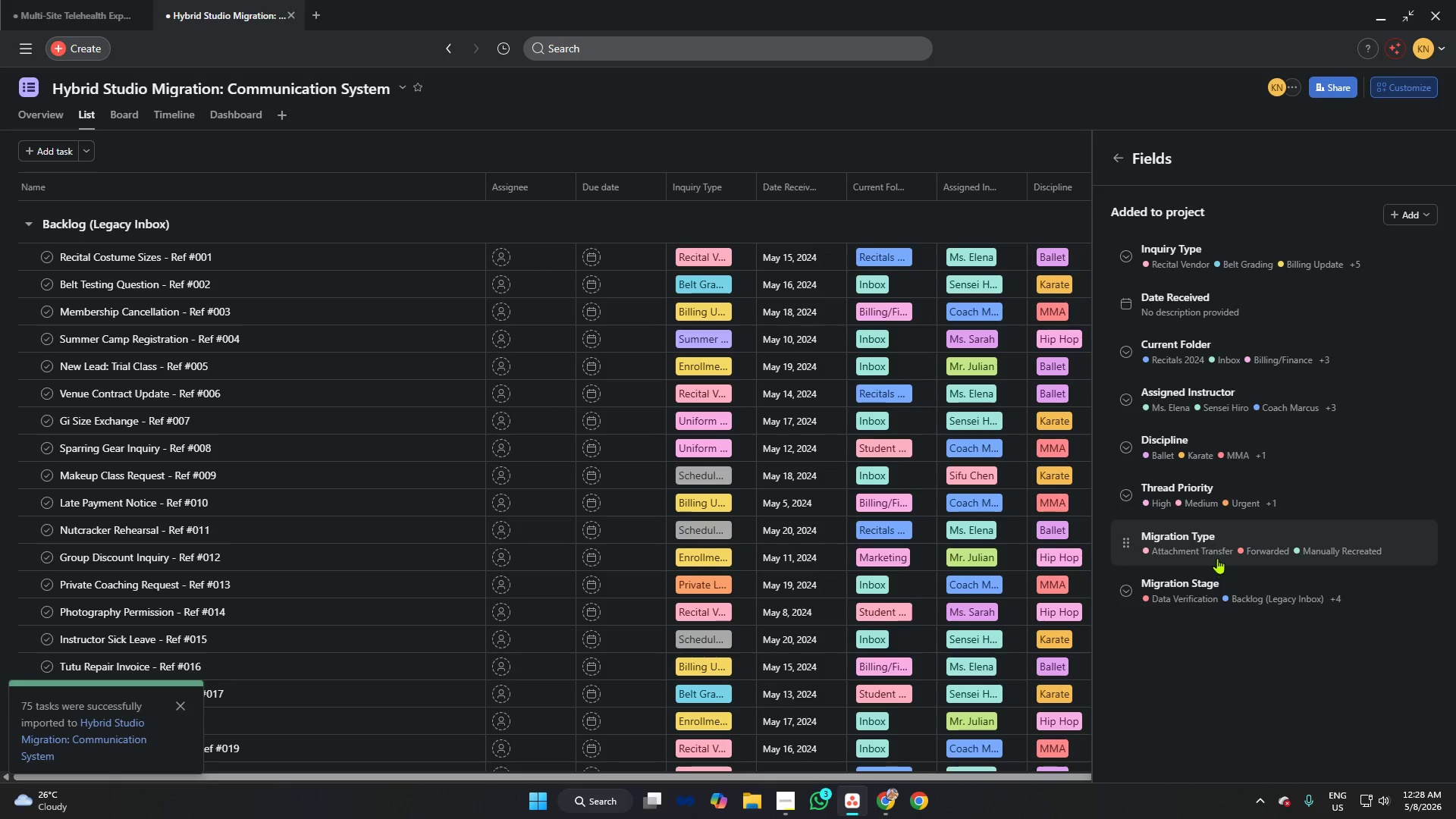 
wait(5.14)
 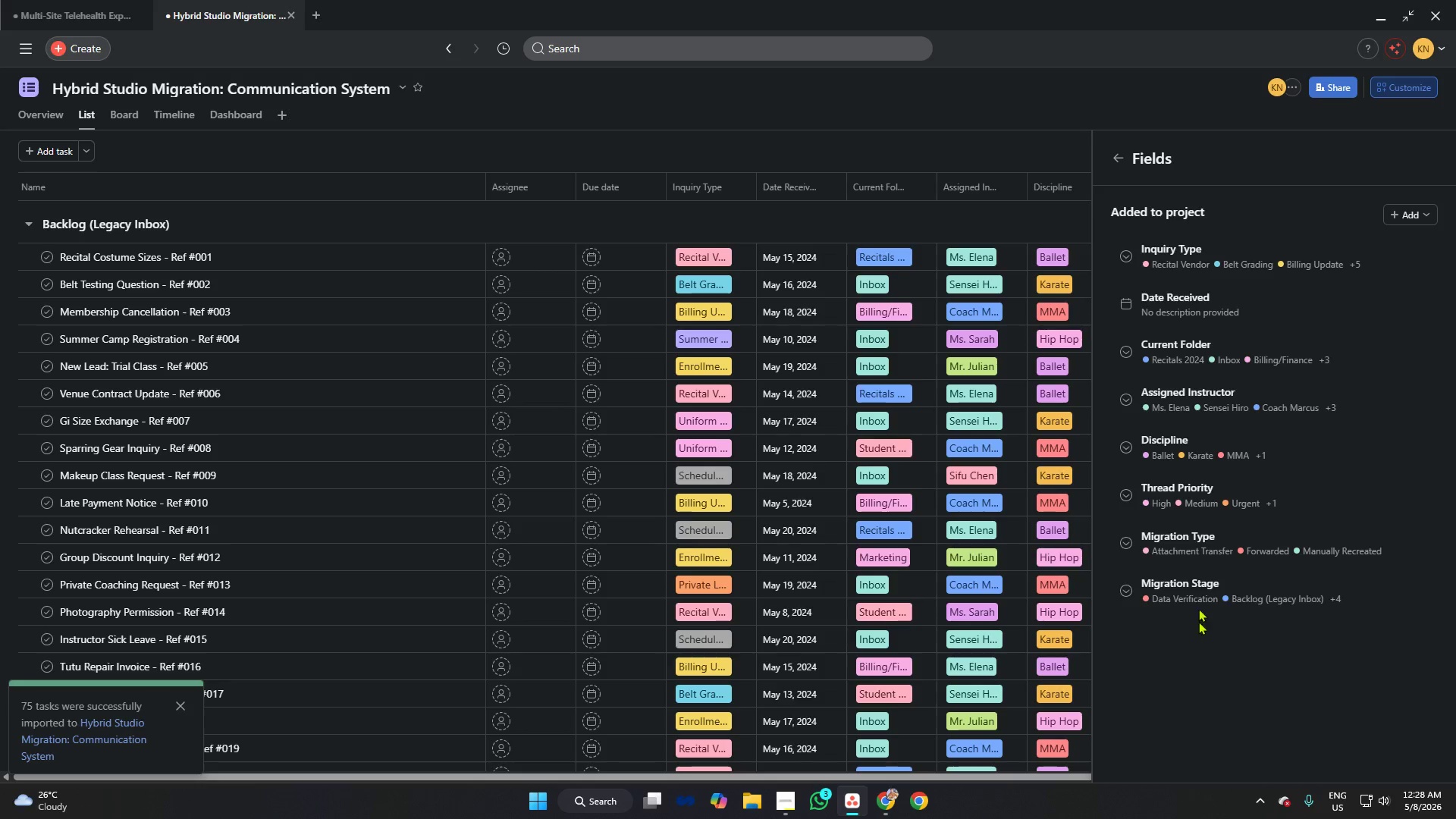 
key(Alt+AltLeft)
 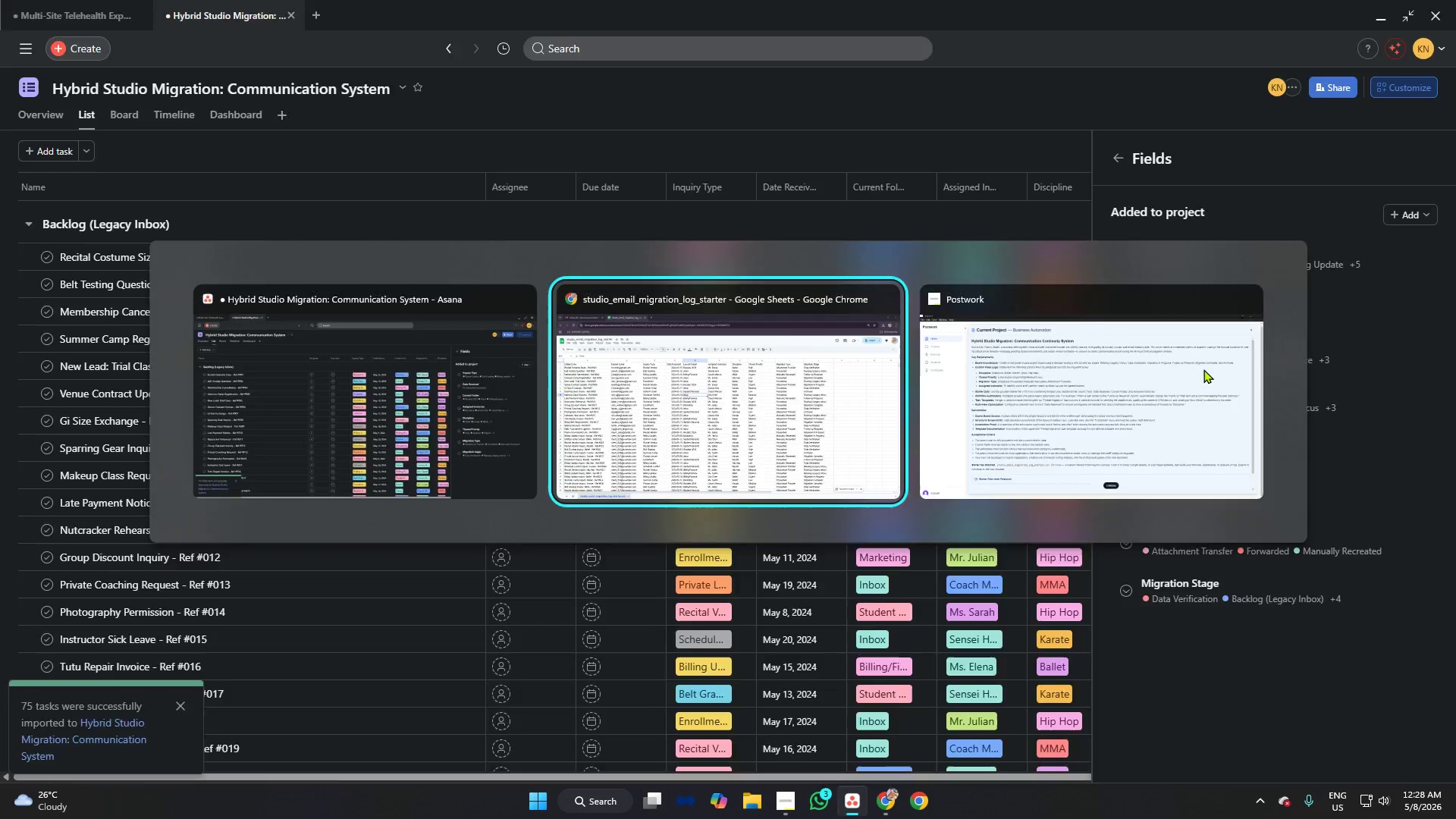 
key(Alt+Tab)
 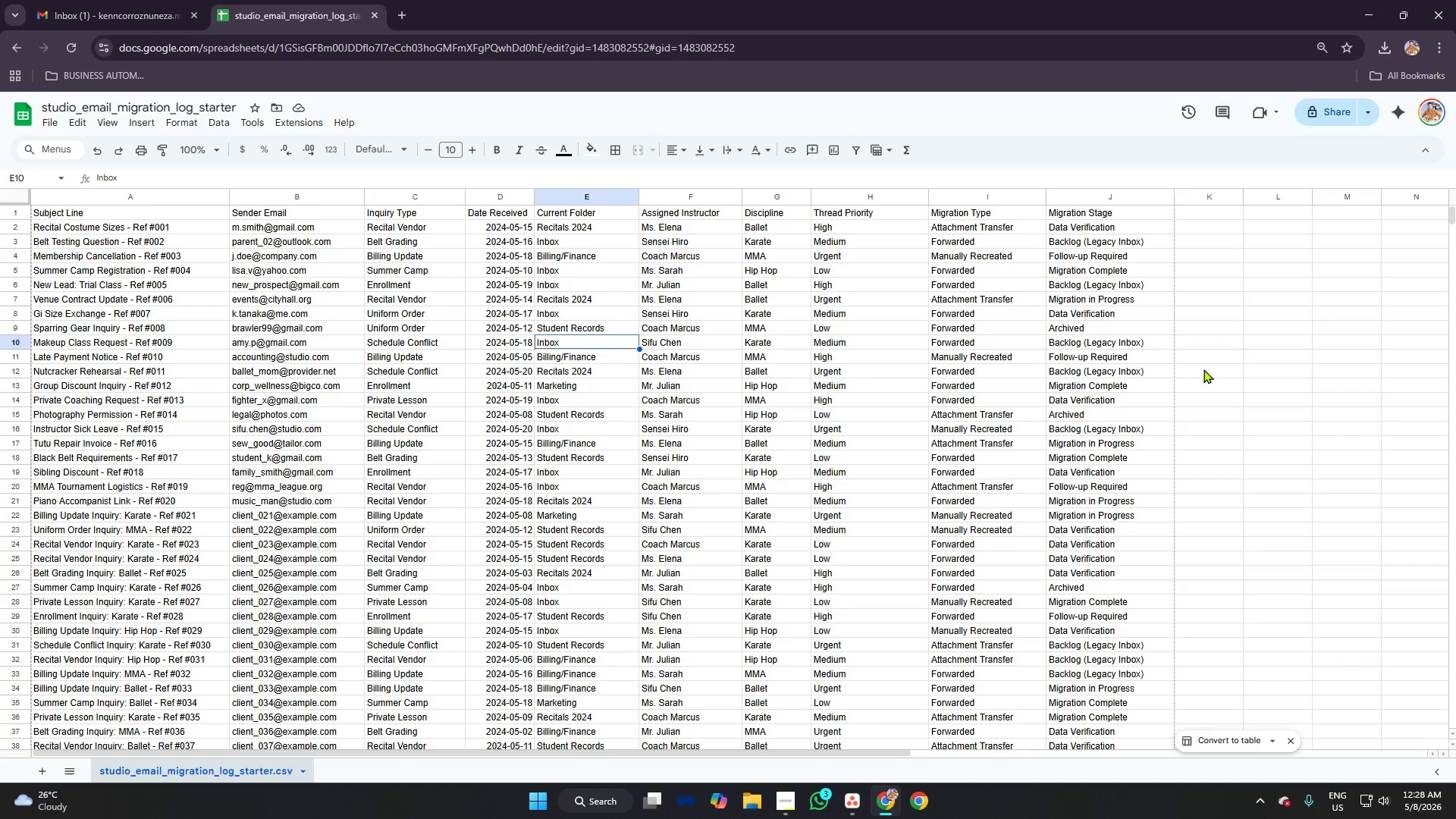 
key(Alt+AltLeft)
 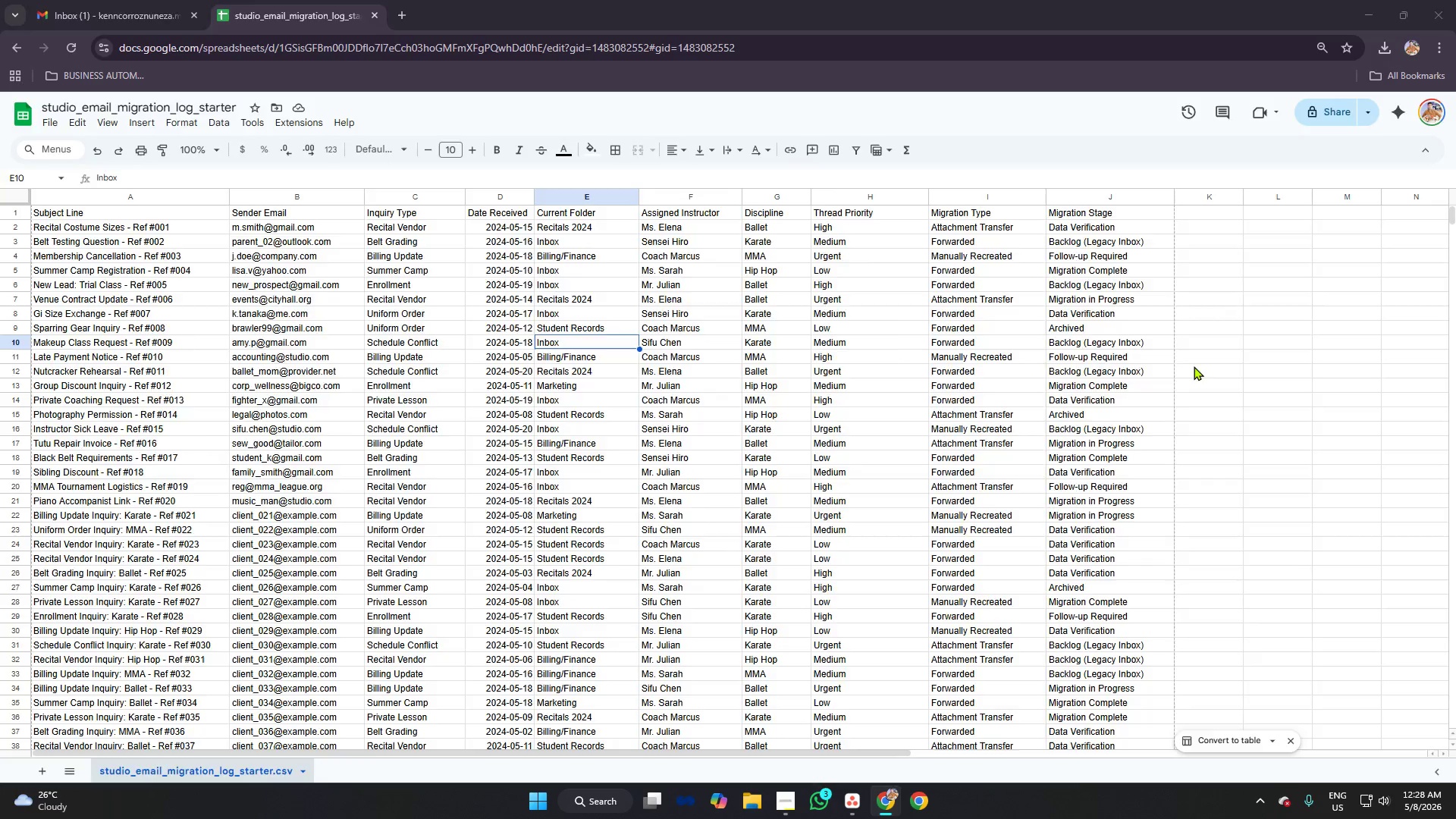 
key(Alt+Tab)
 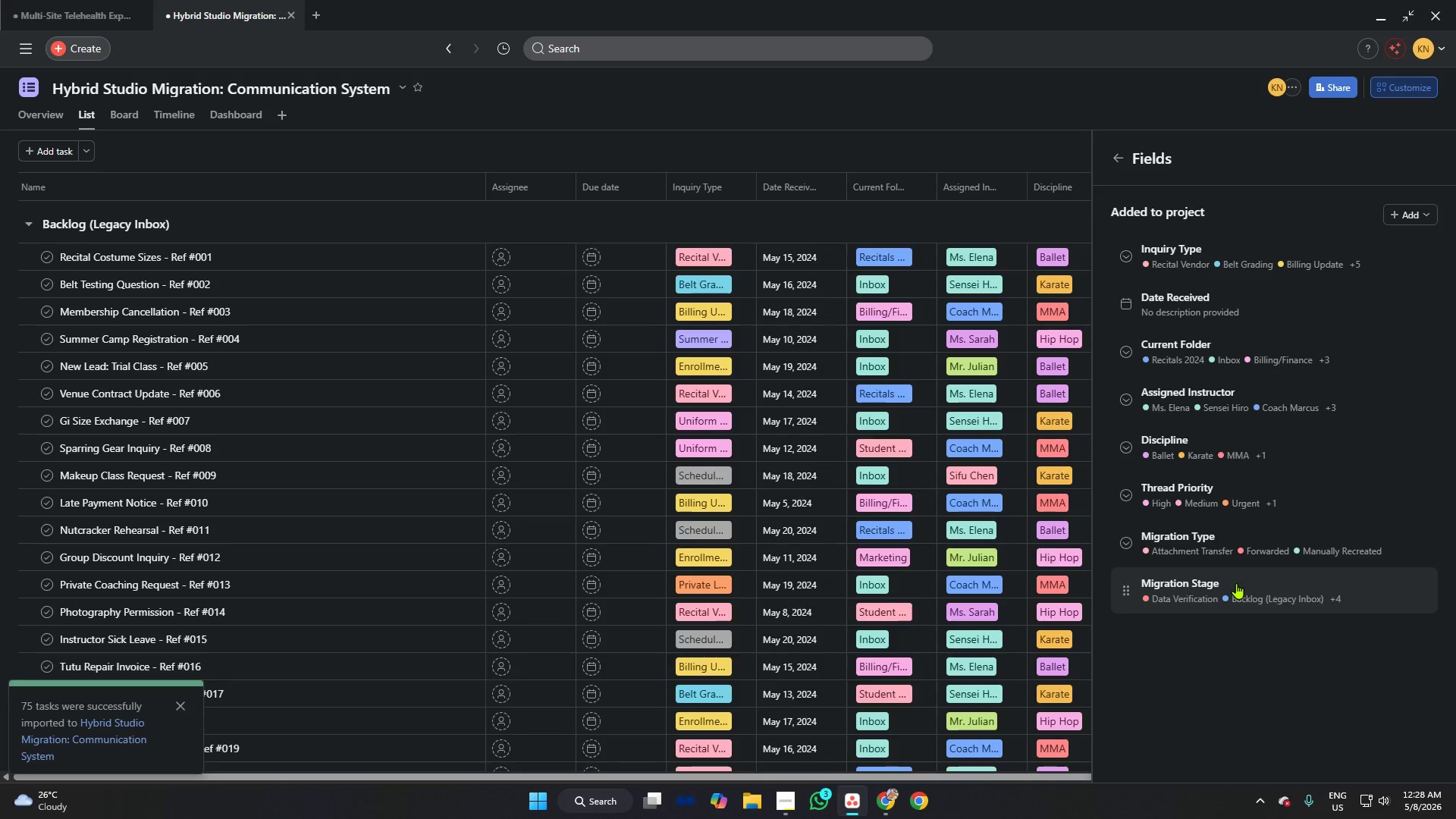 
mouse_move([1194, 435])
 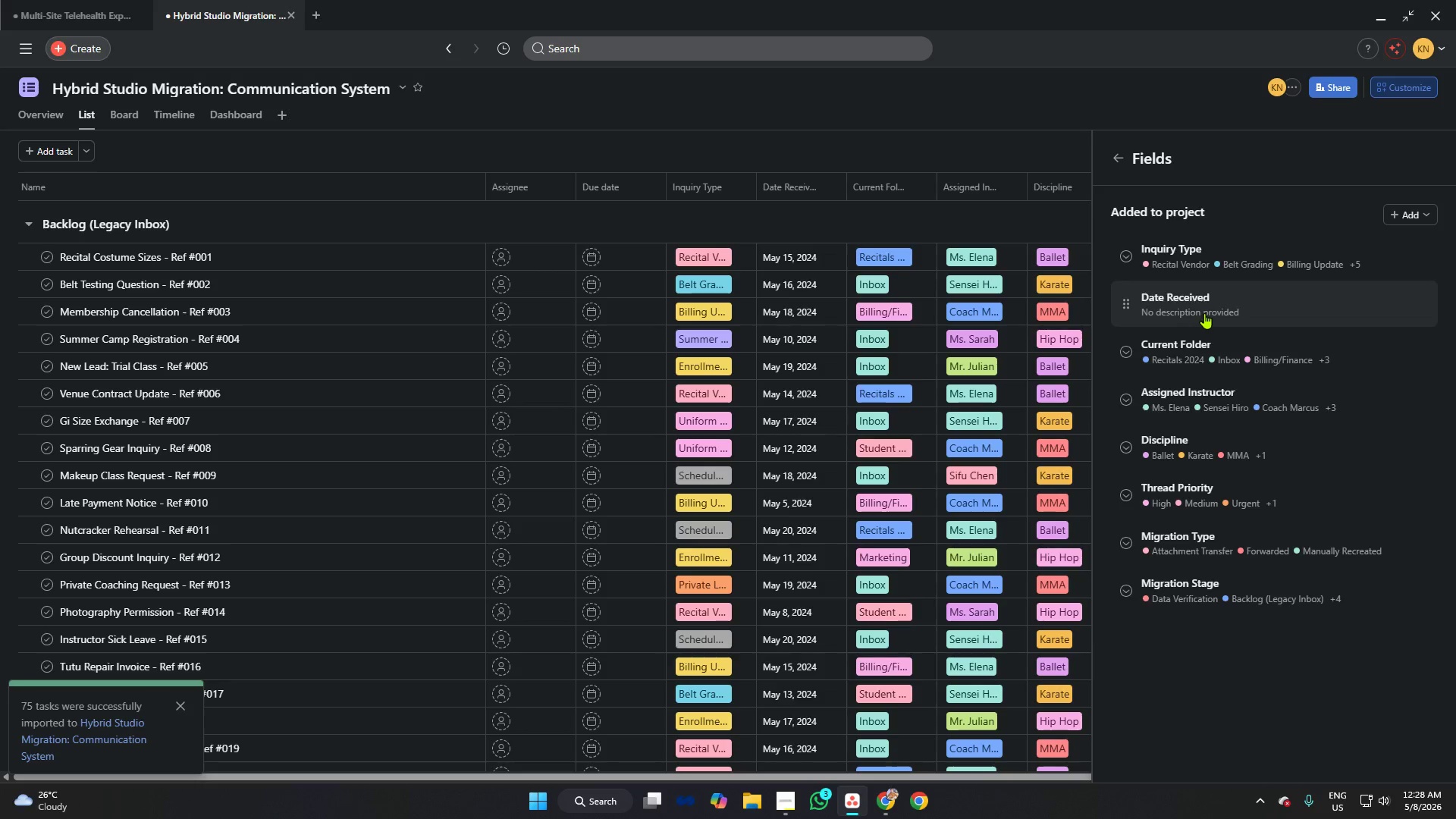 
key(Alt+AltLeft)
 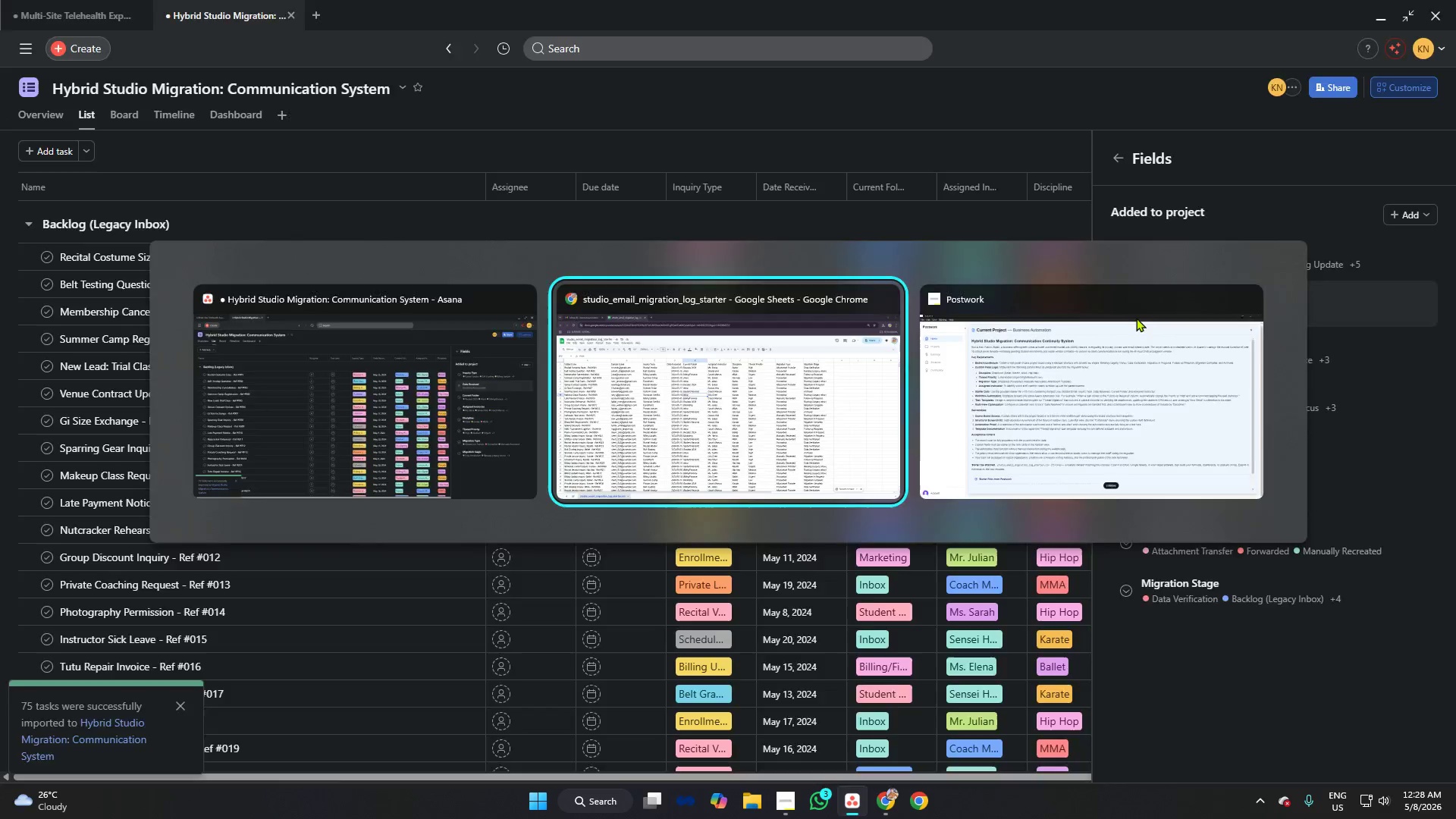 
key(Alt+Tab)
 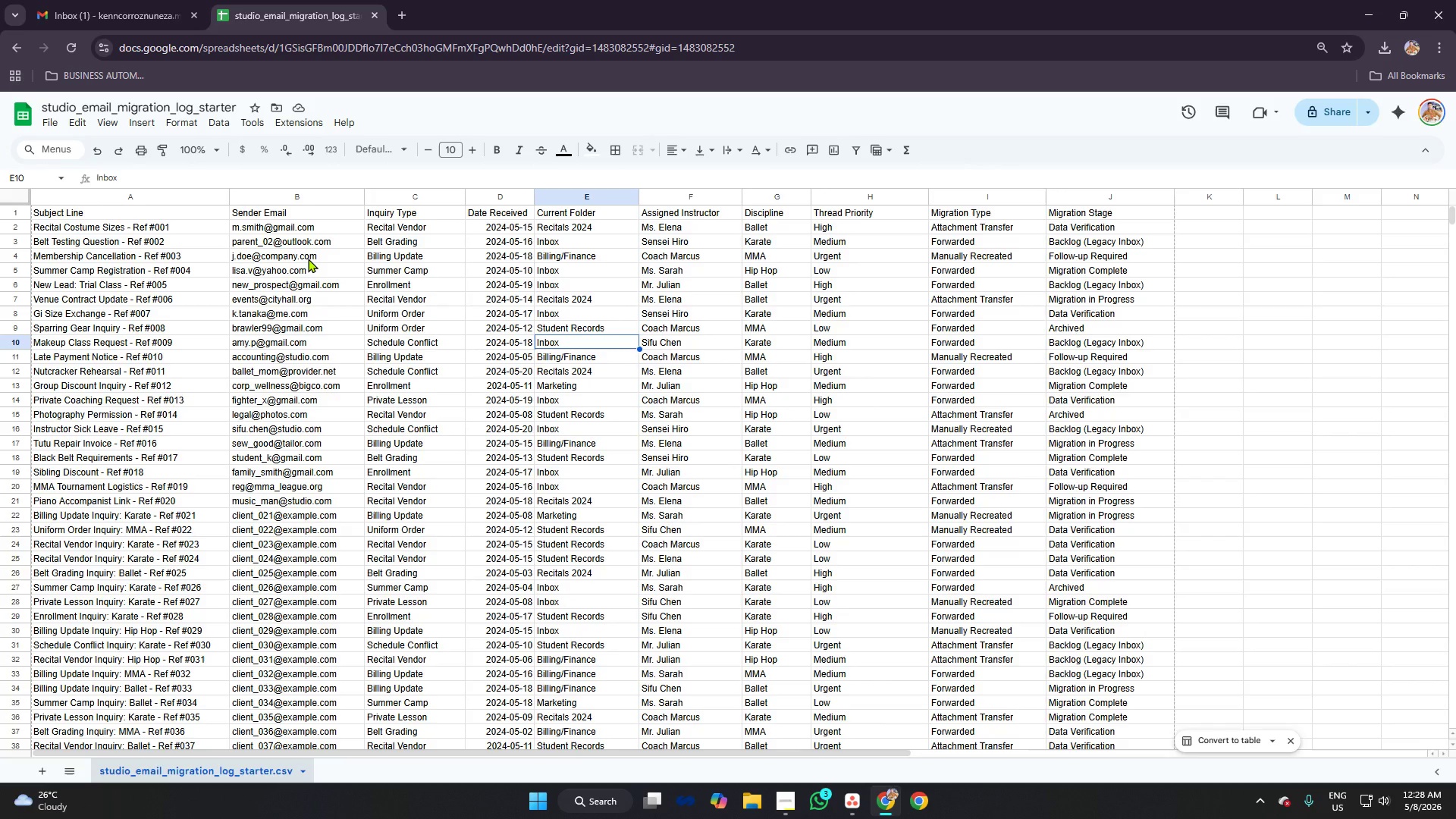 
left_click([287, 195])